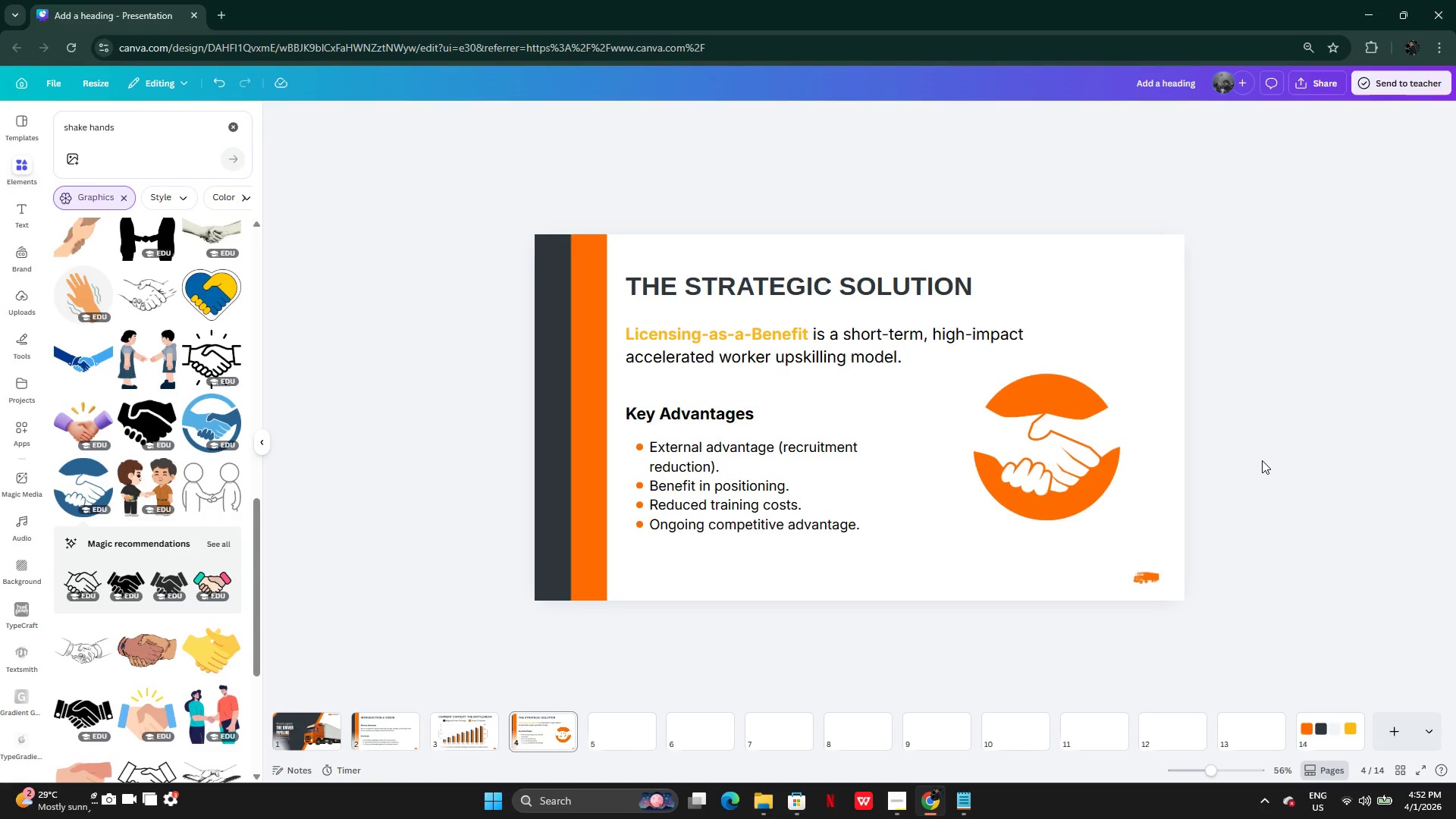 
wait(19.86)
 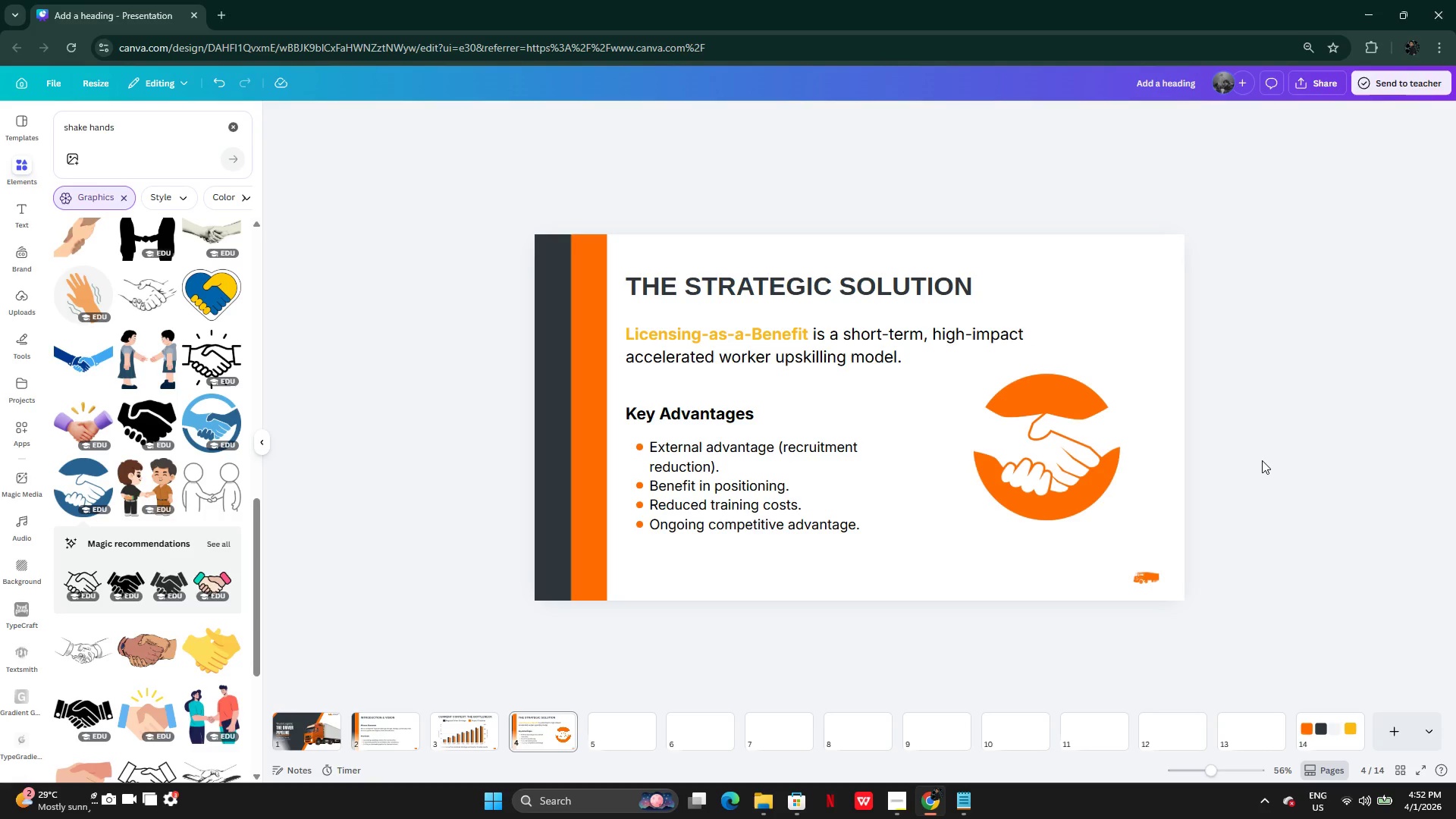 
left_click([226, 428])
 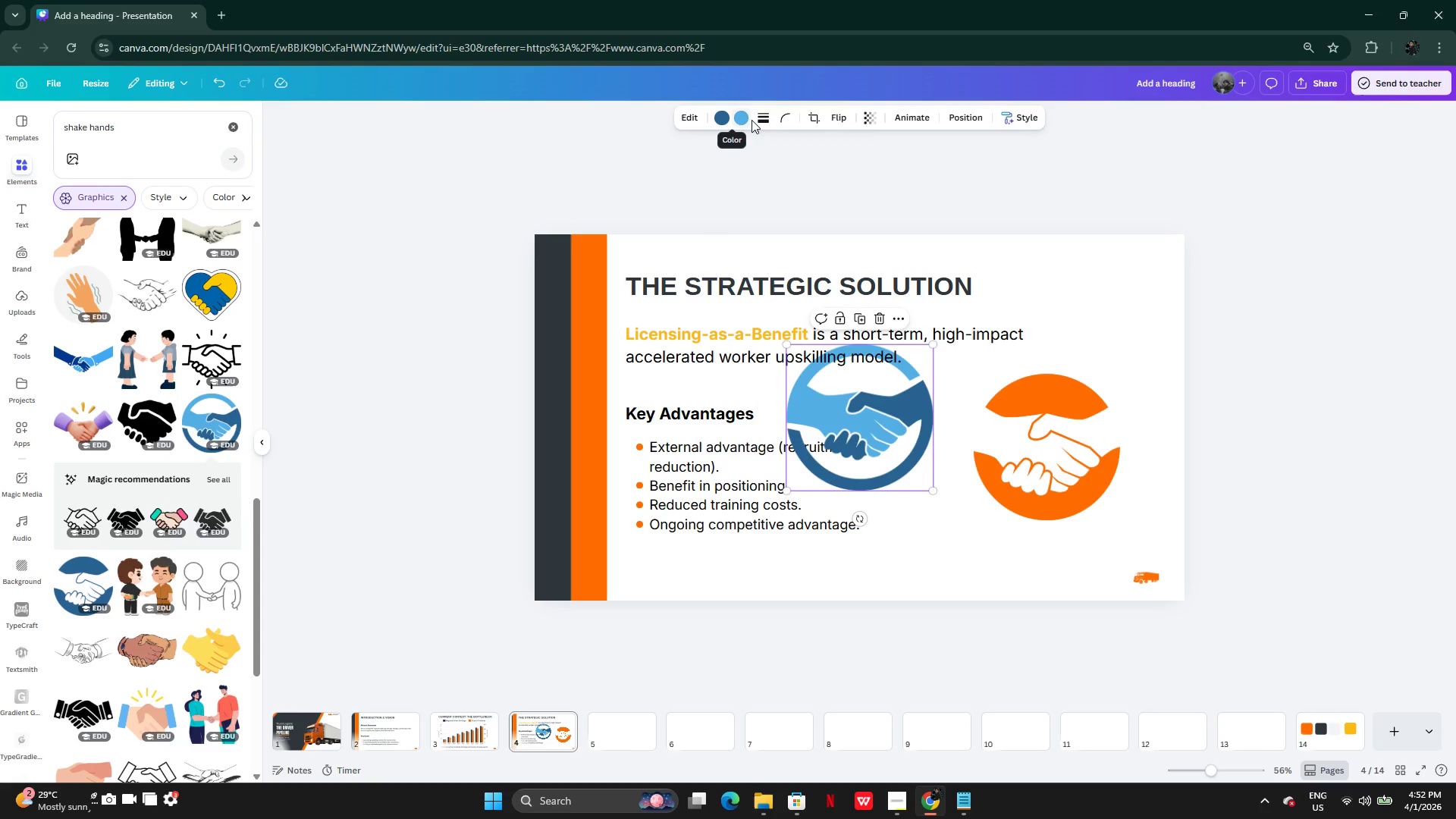 
left_click([741, 122])
 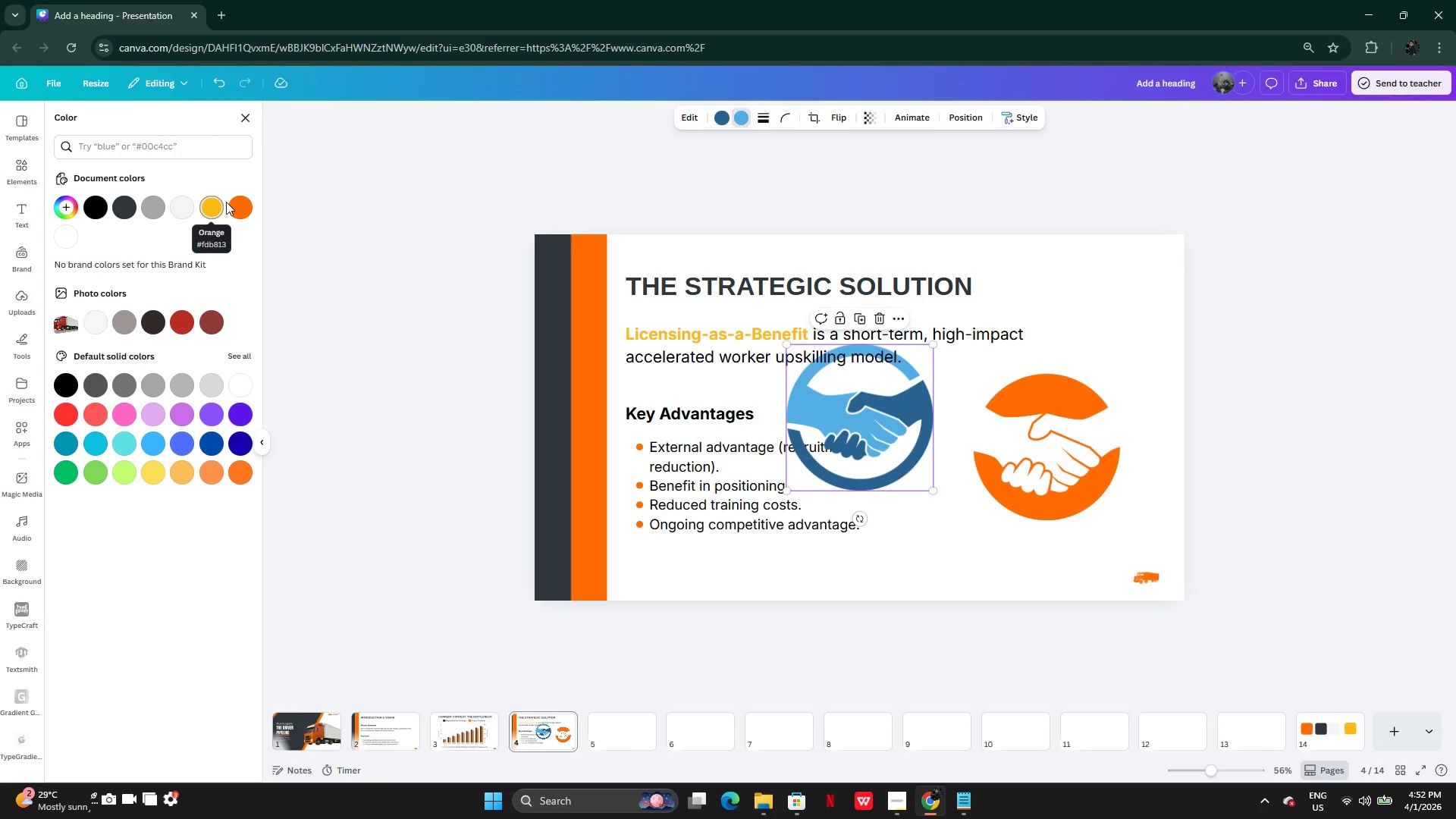 
left_click([238, 208])
 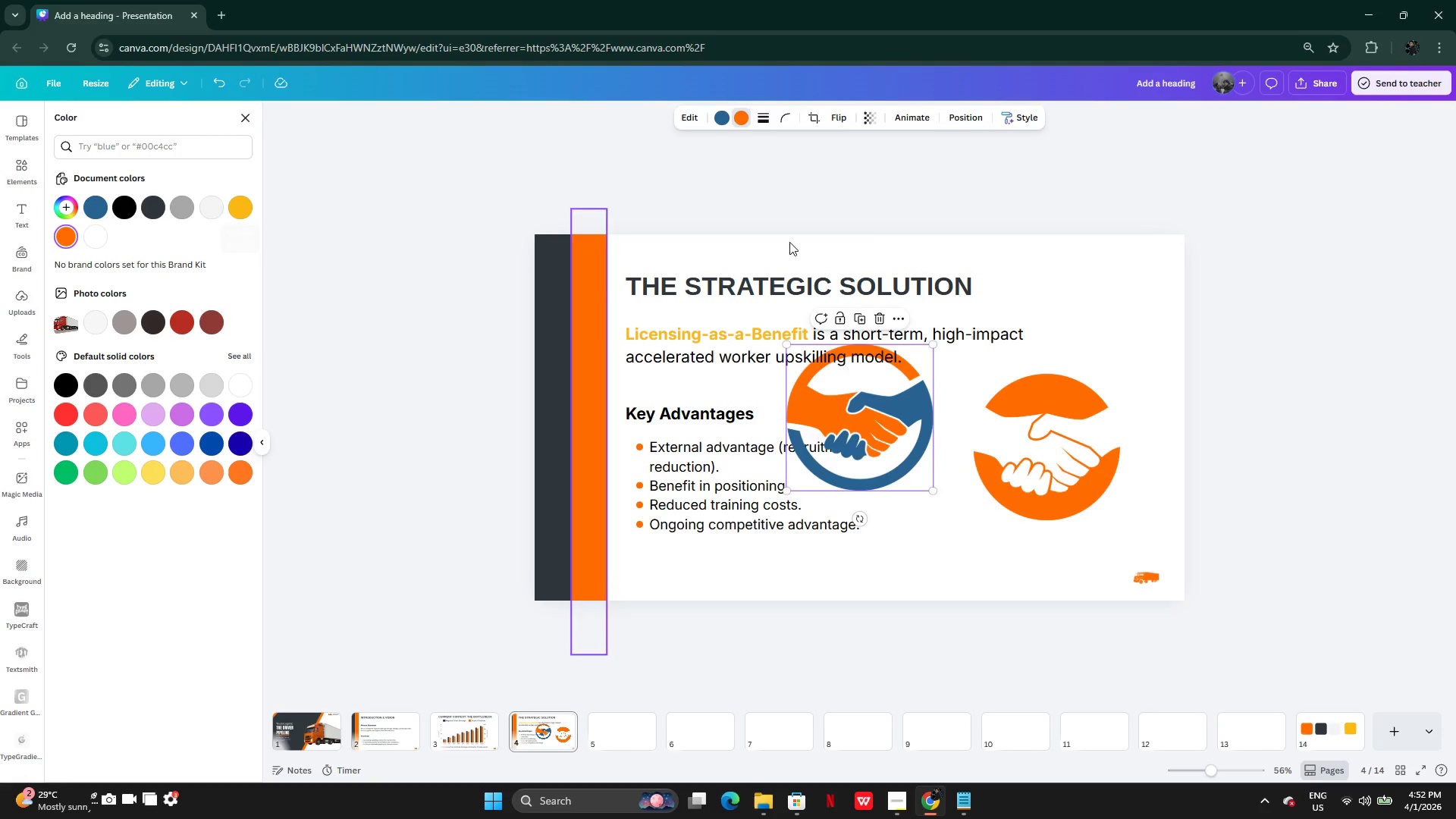 
left_click([723, 121])
 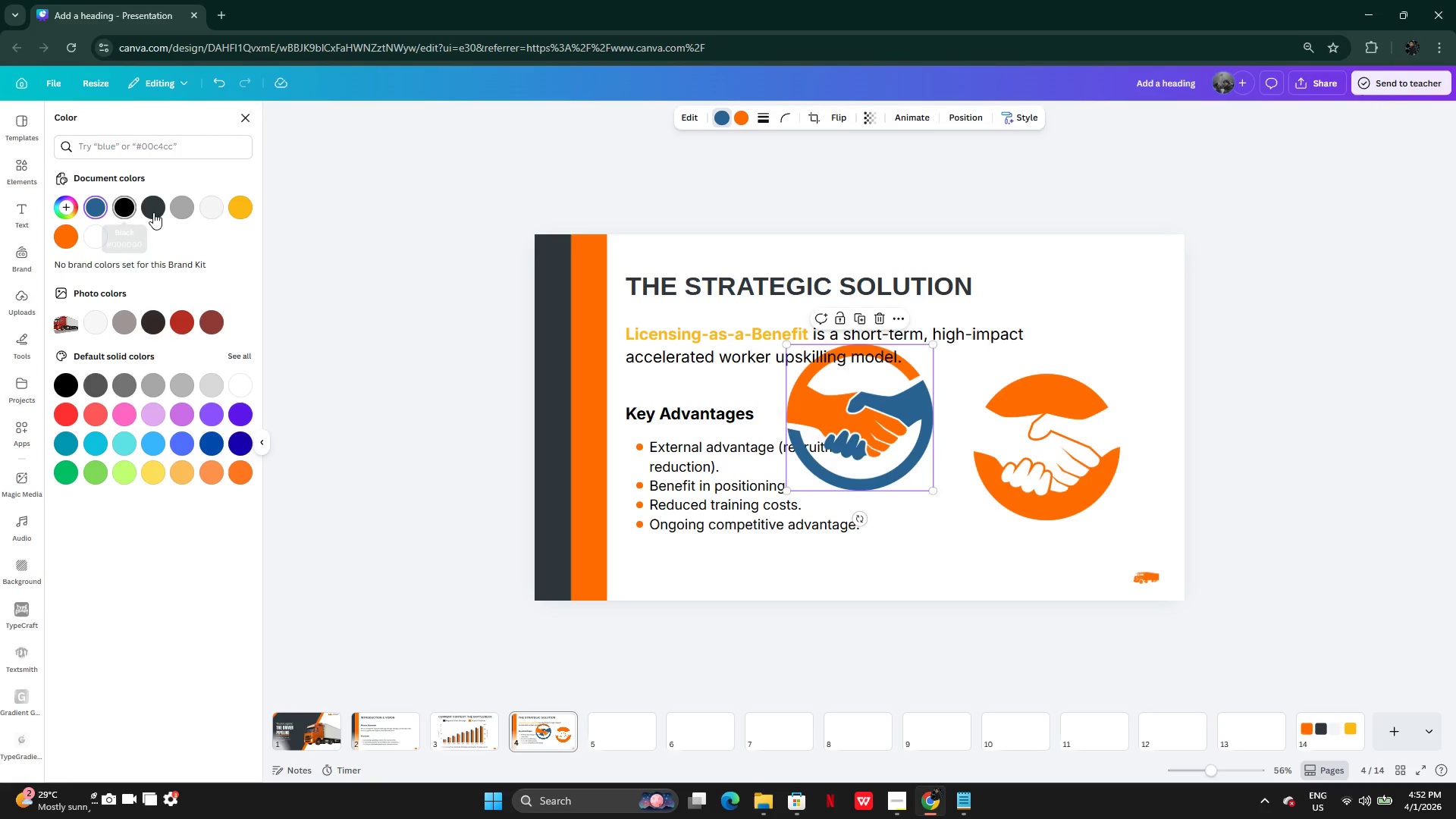 
left_click([156, 212])
 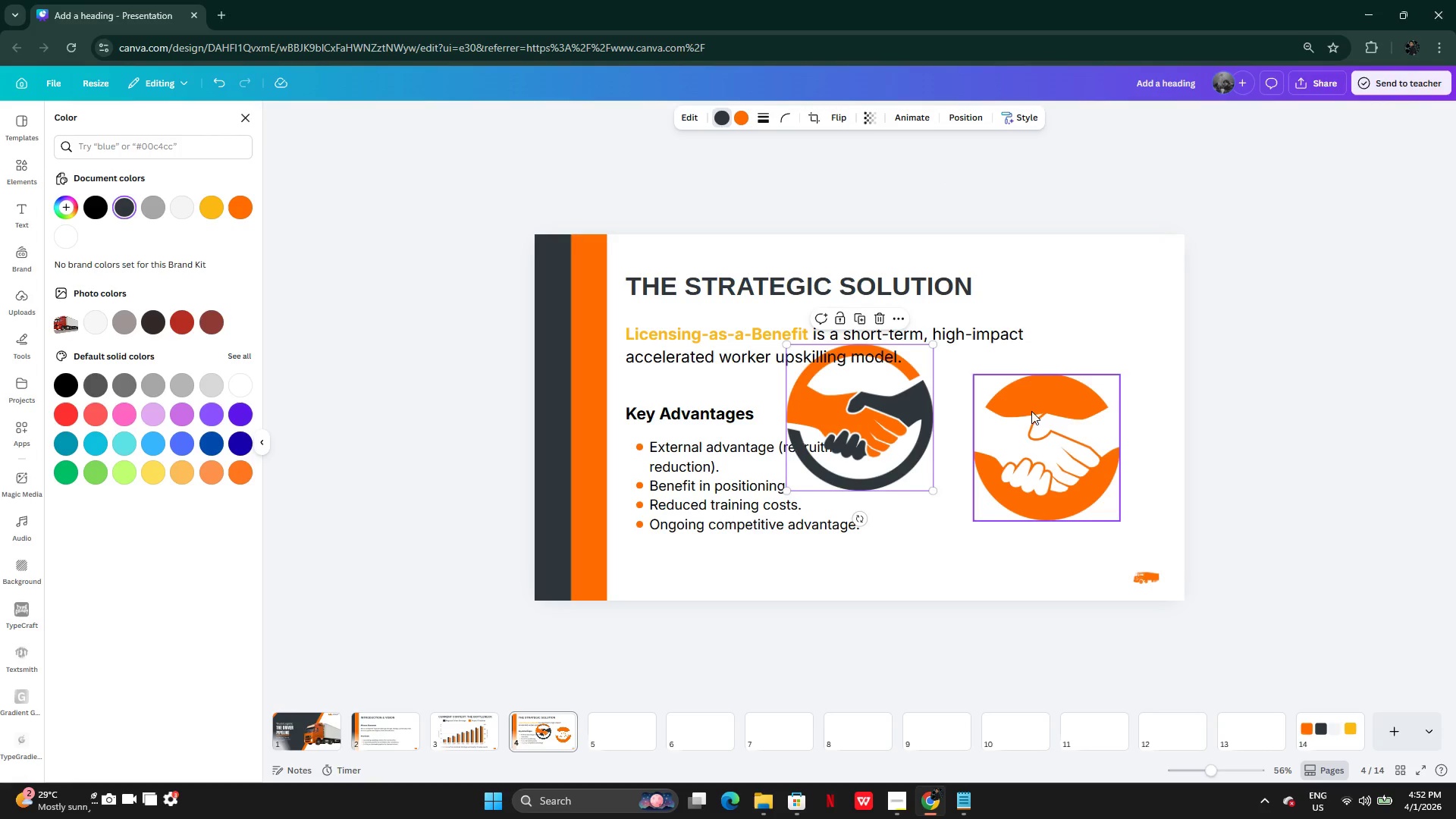 
left_click([1058, 428])
 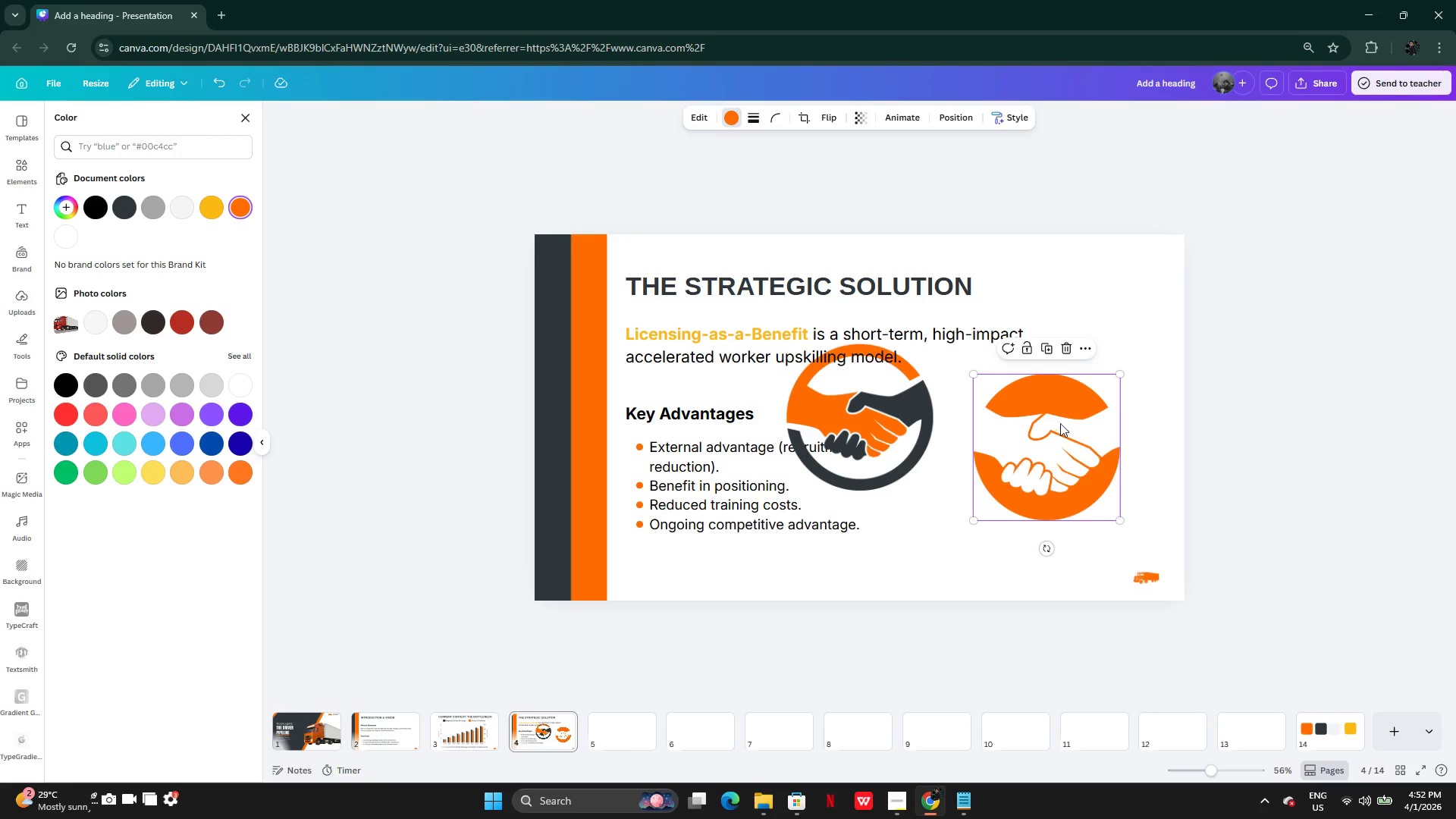 
key(Backspace)
 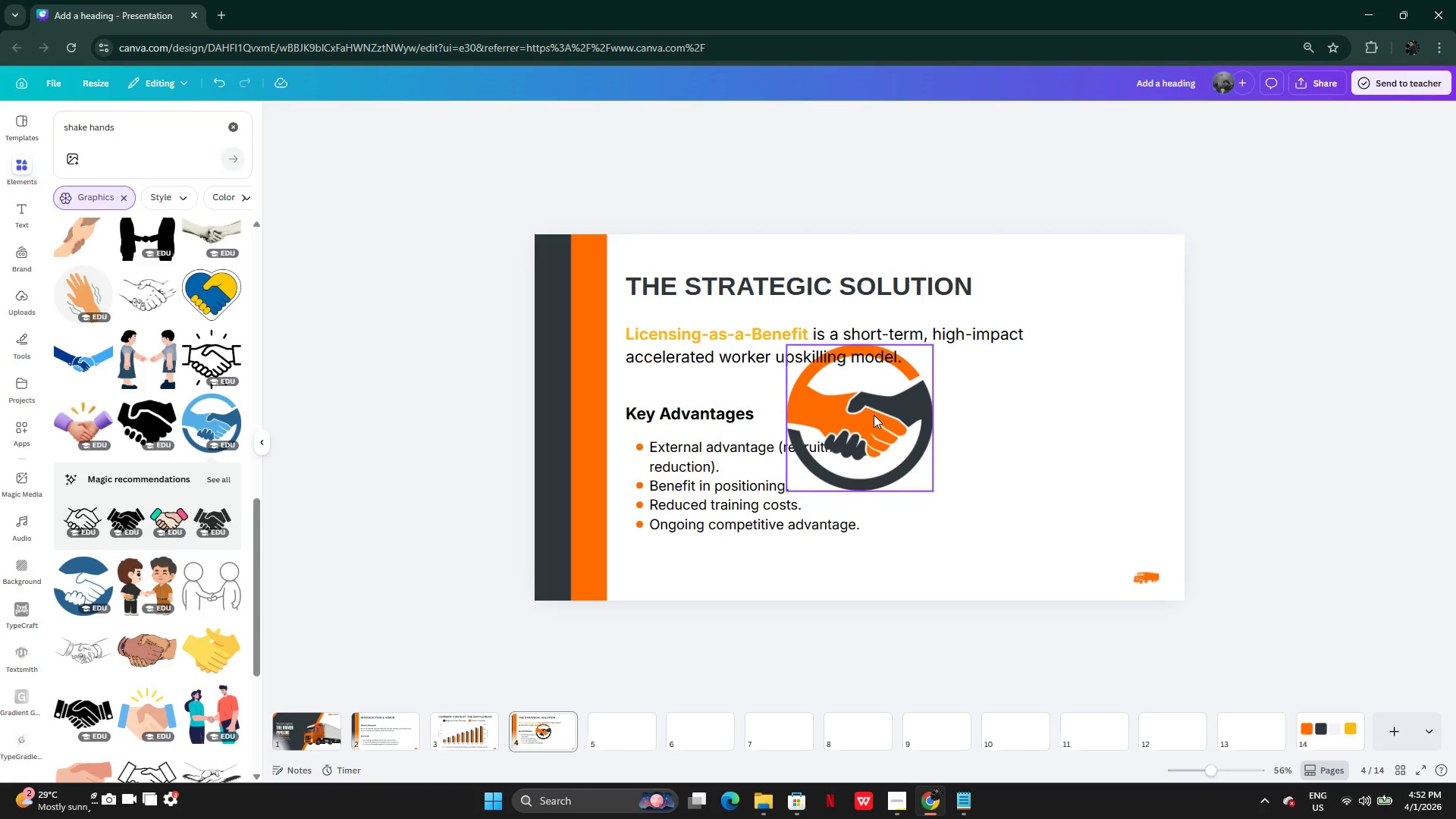 
left_click_drag(start_coordinate=[874, 415], to_coordinate=[1103, 481])
 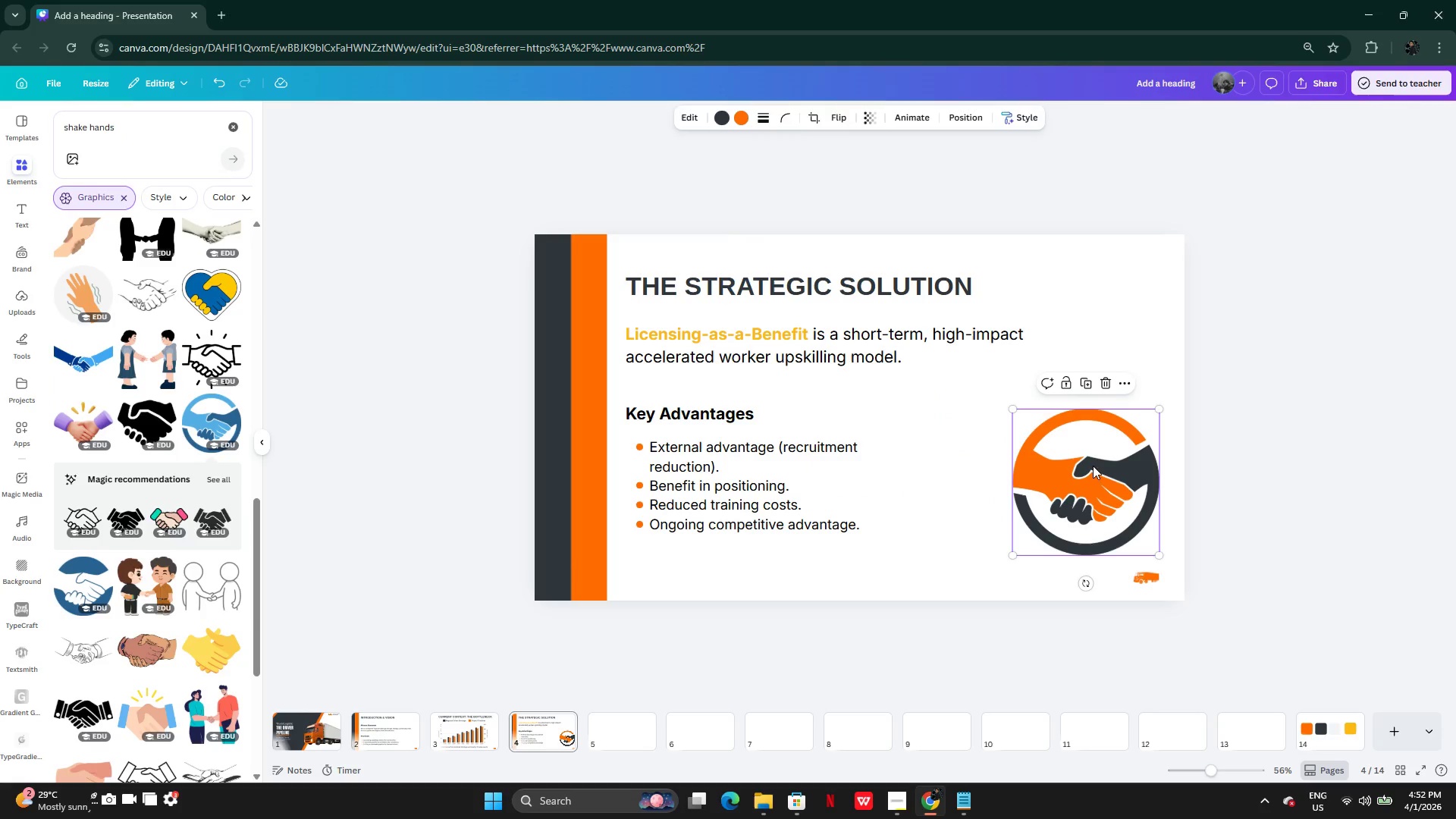 
left_click_drag(start_coordinate=[1097, 470], to_coordinate=[1062, 436])
 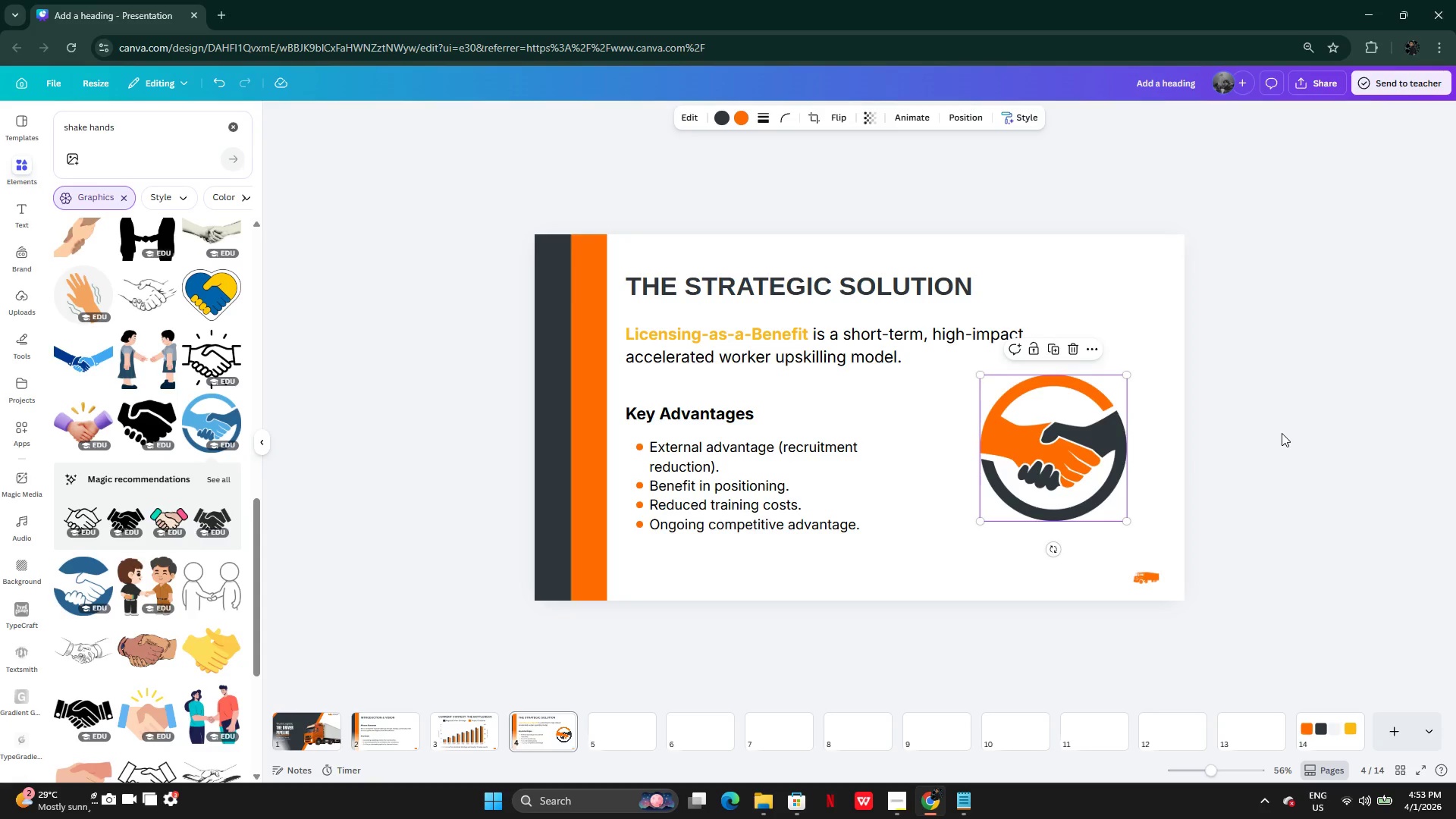 
left_click([1282, 433])
 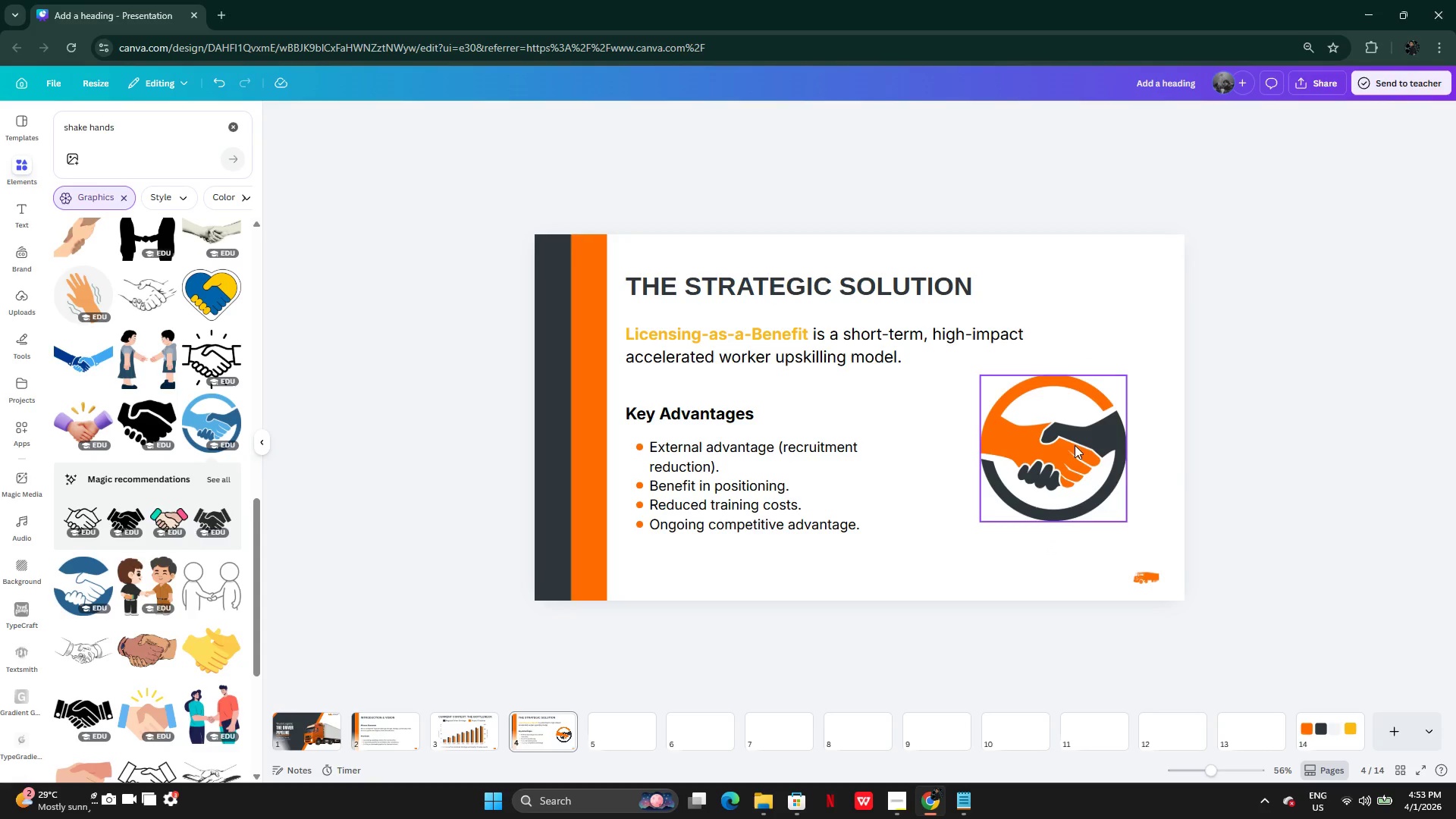 
left_click_drag(start_coordinate=[1074, 445], to_coordinate=[1074, 449])
 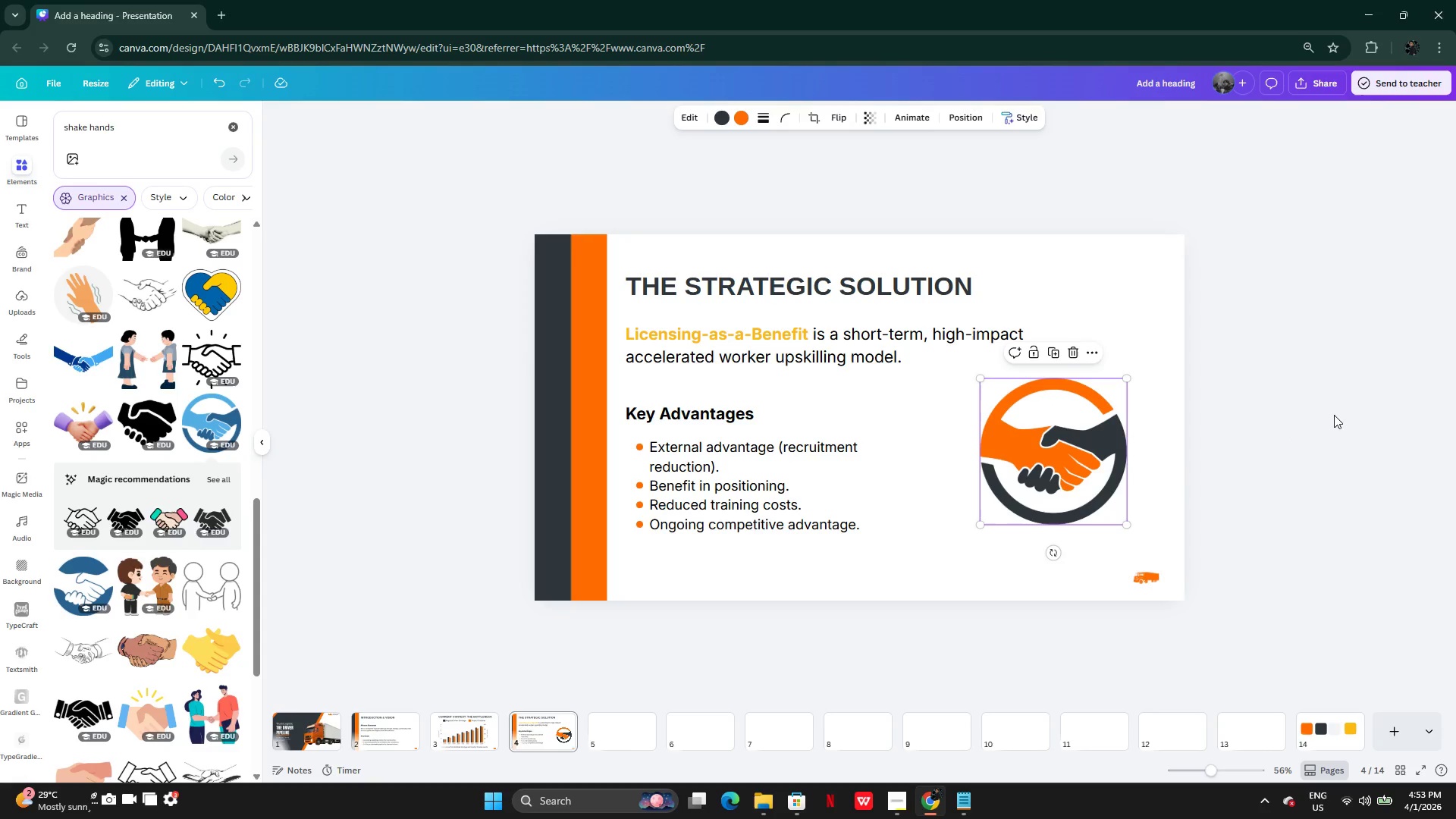 
left_click([1334, 415])
 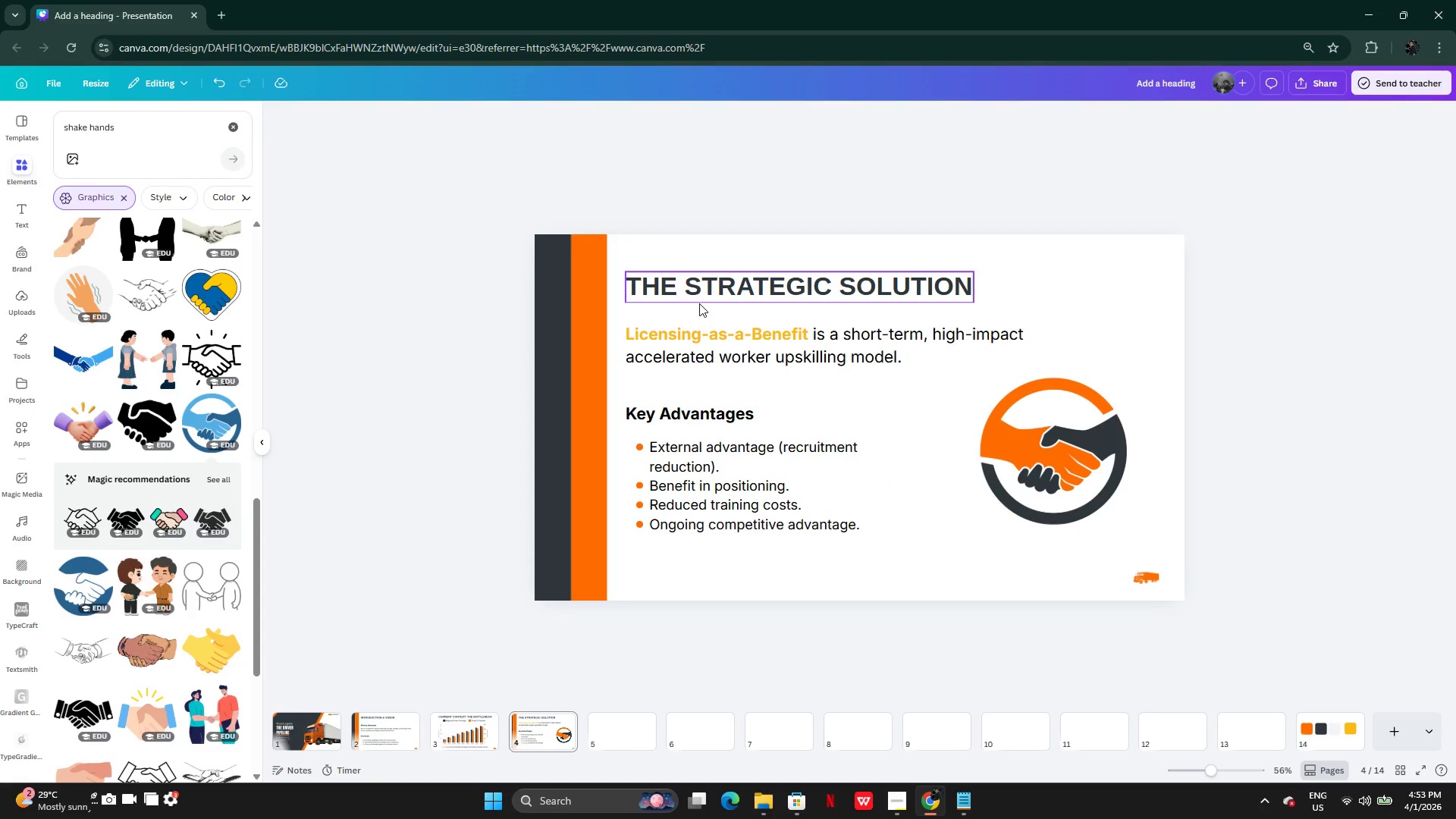 
left_click_drag(start_coordinate=[579, 375], to_coordinate=[563, 468])
 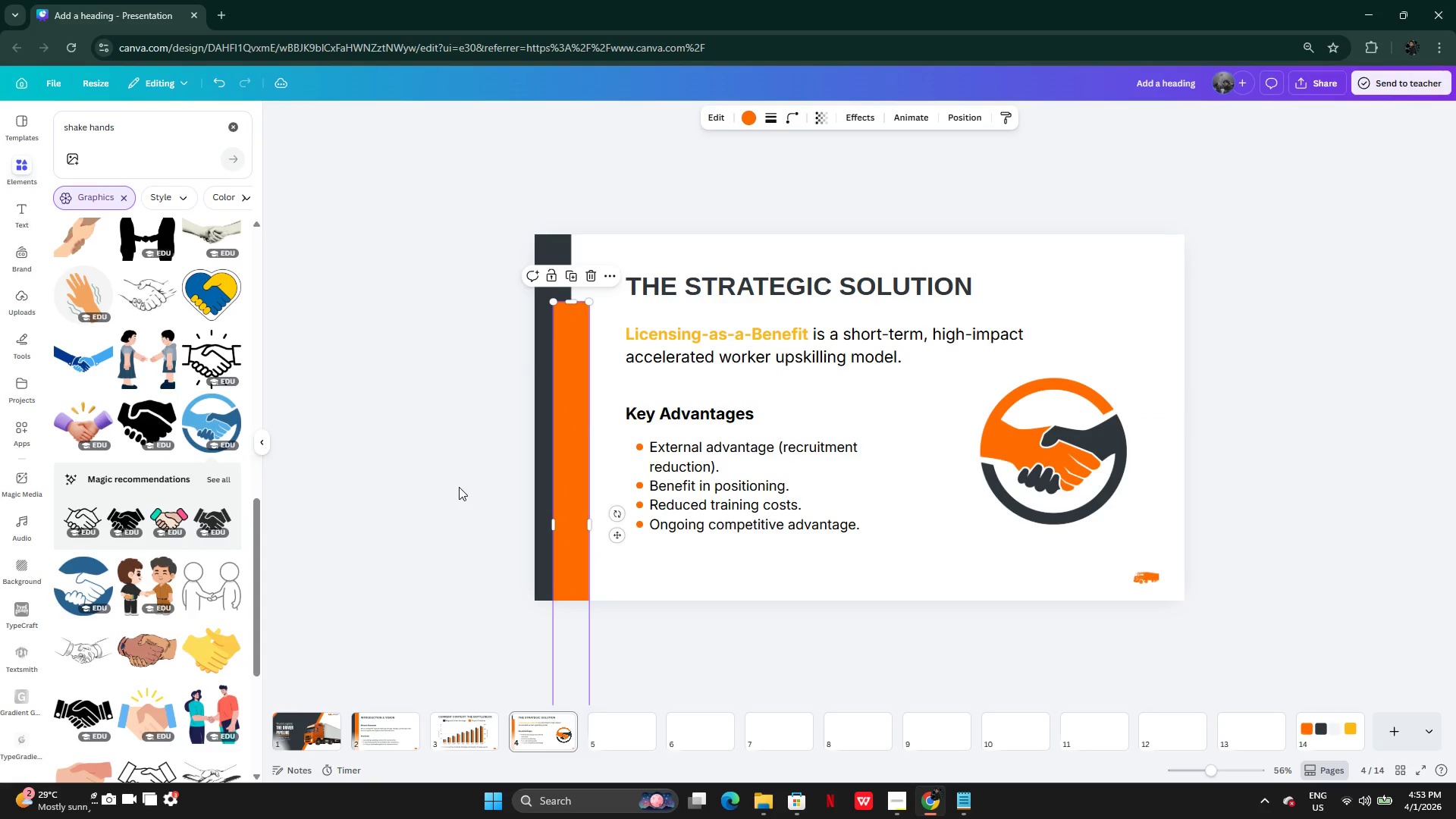 
left_click([459, 487])
 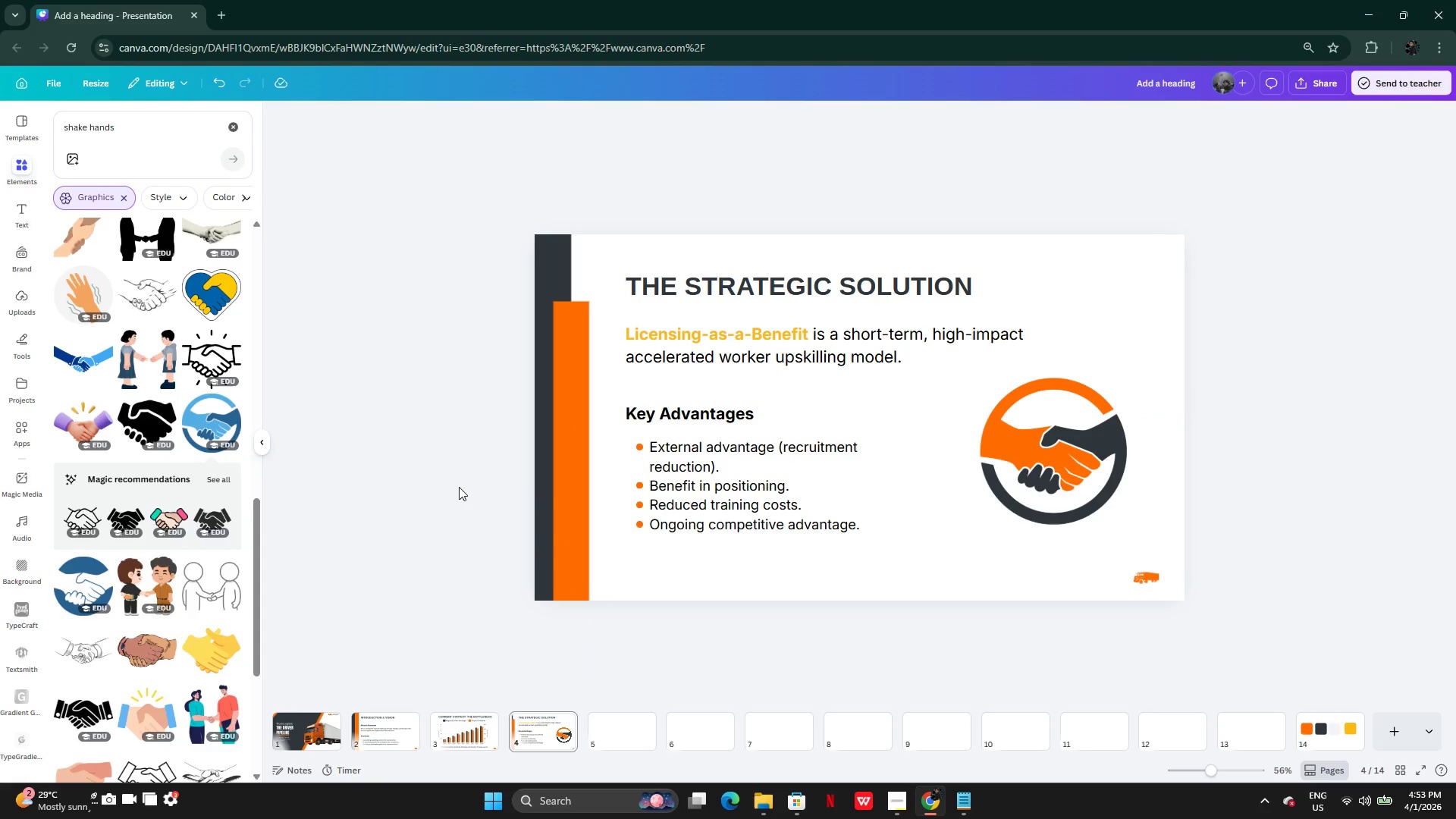 
key(Control+Z)
 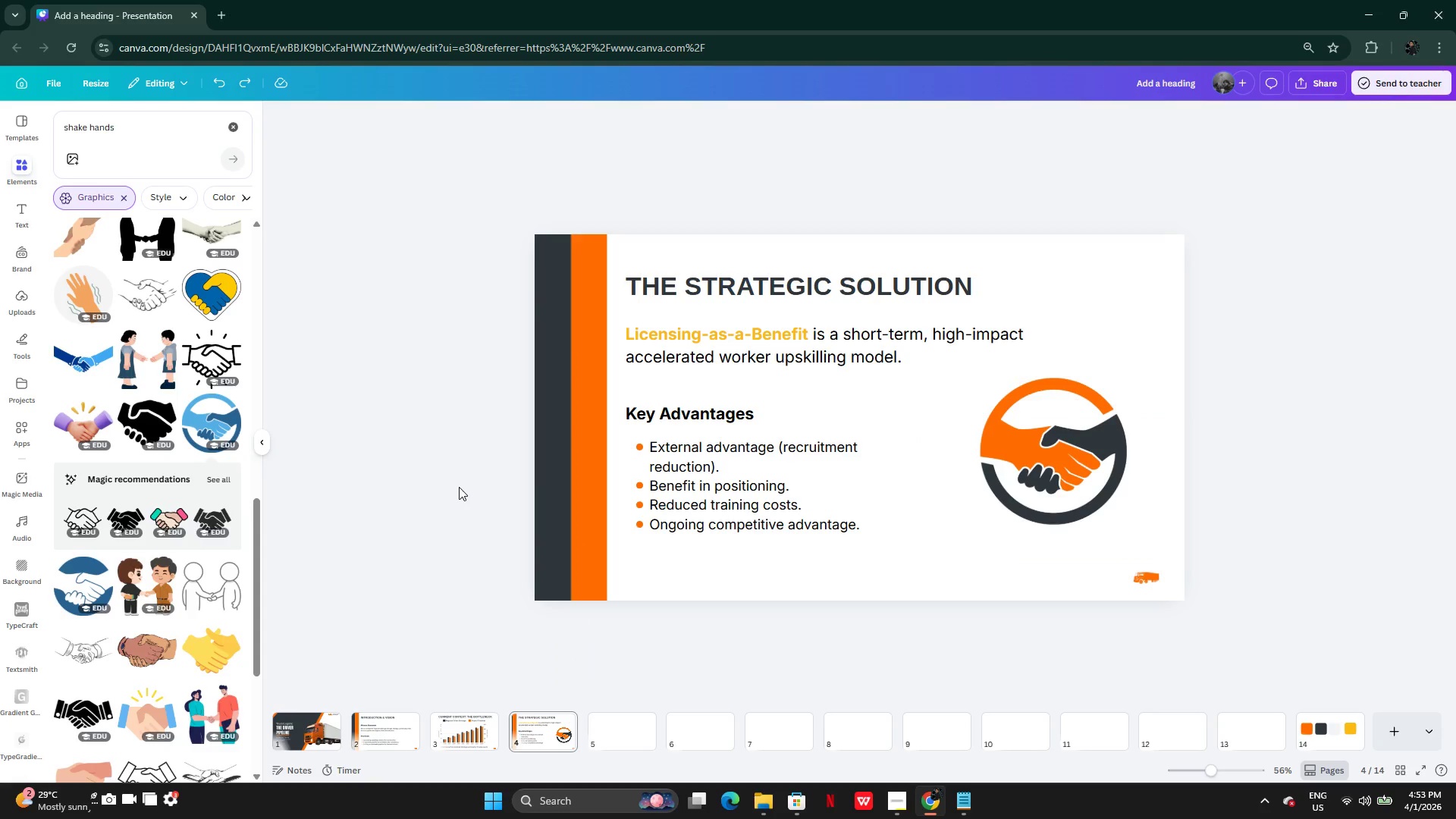 
key(Control+Z)
 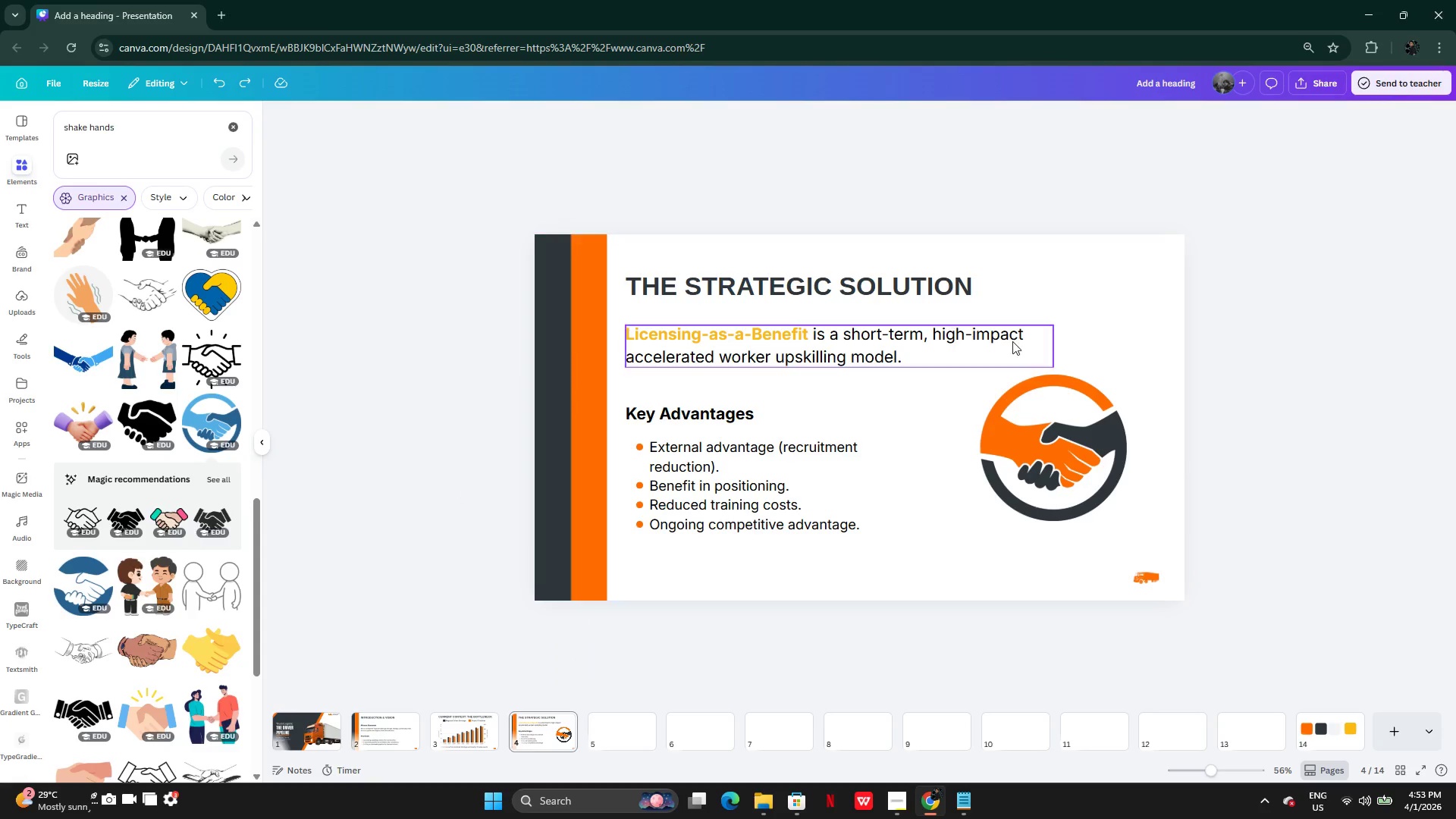 
left_click([1064, 438])
 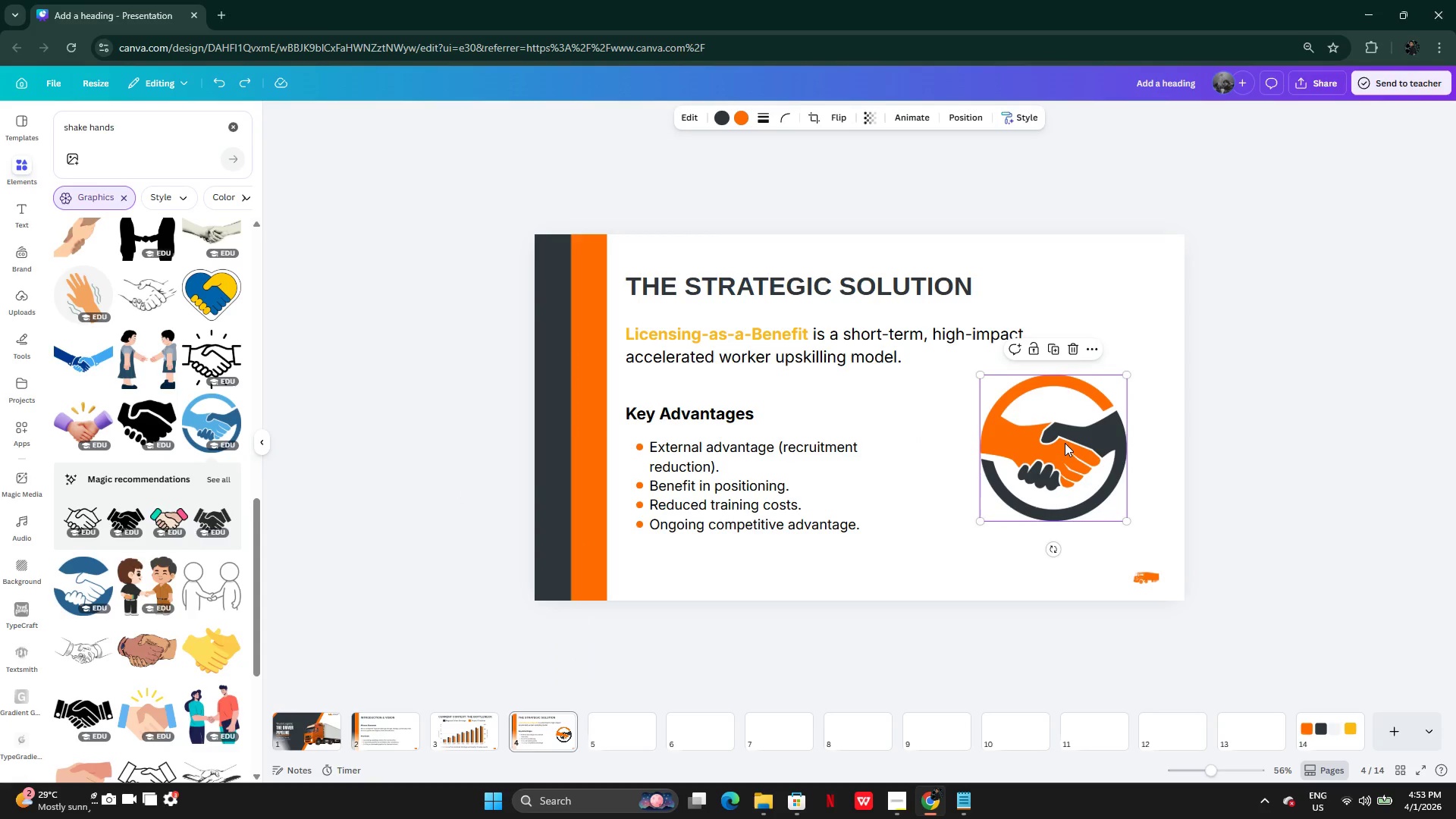 
left_click_drag(start_coordinate=[1065, 443], to_coordinate=[1065, 453])
 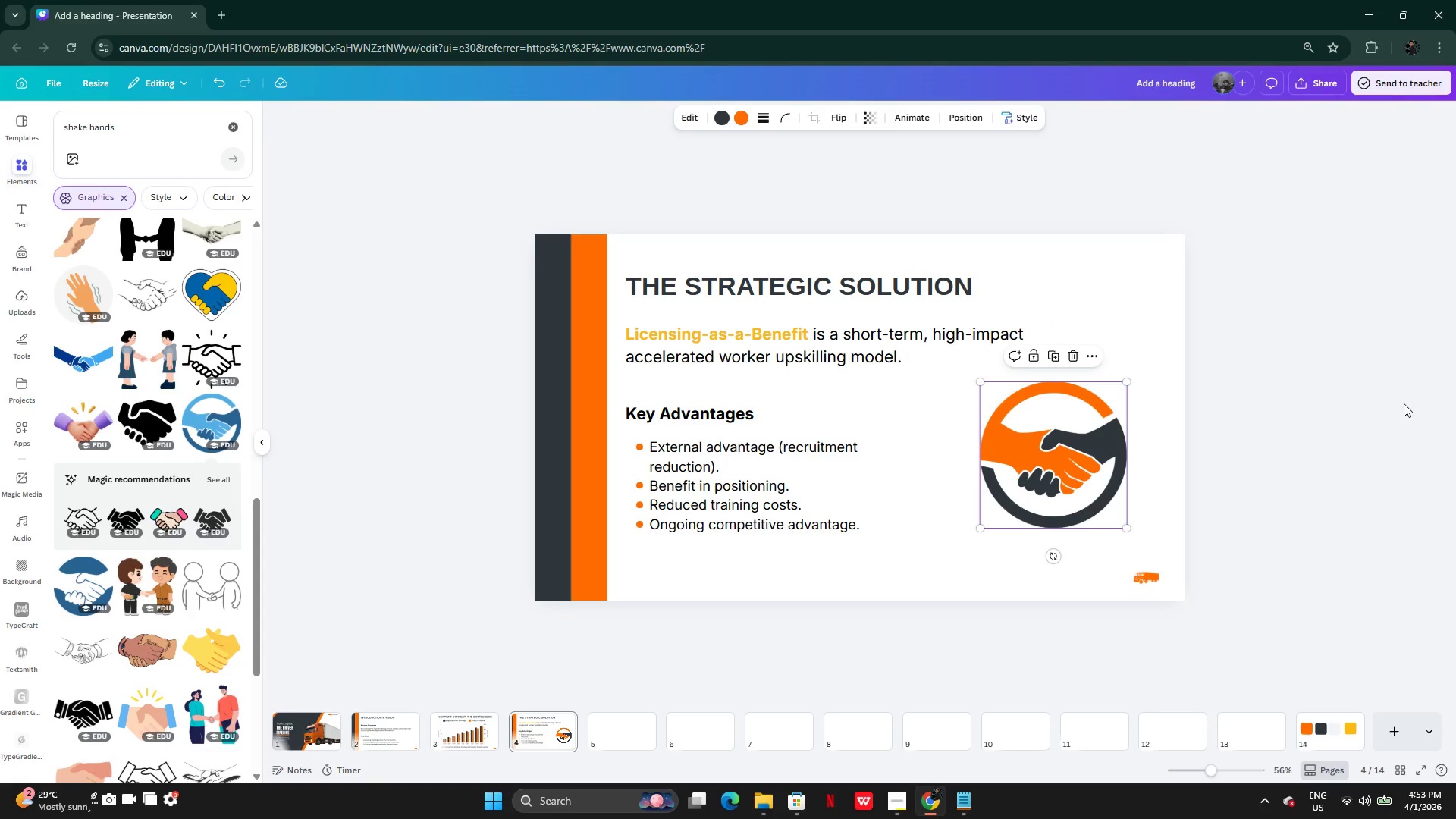 
left_click([1404, 403])
 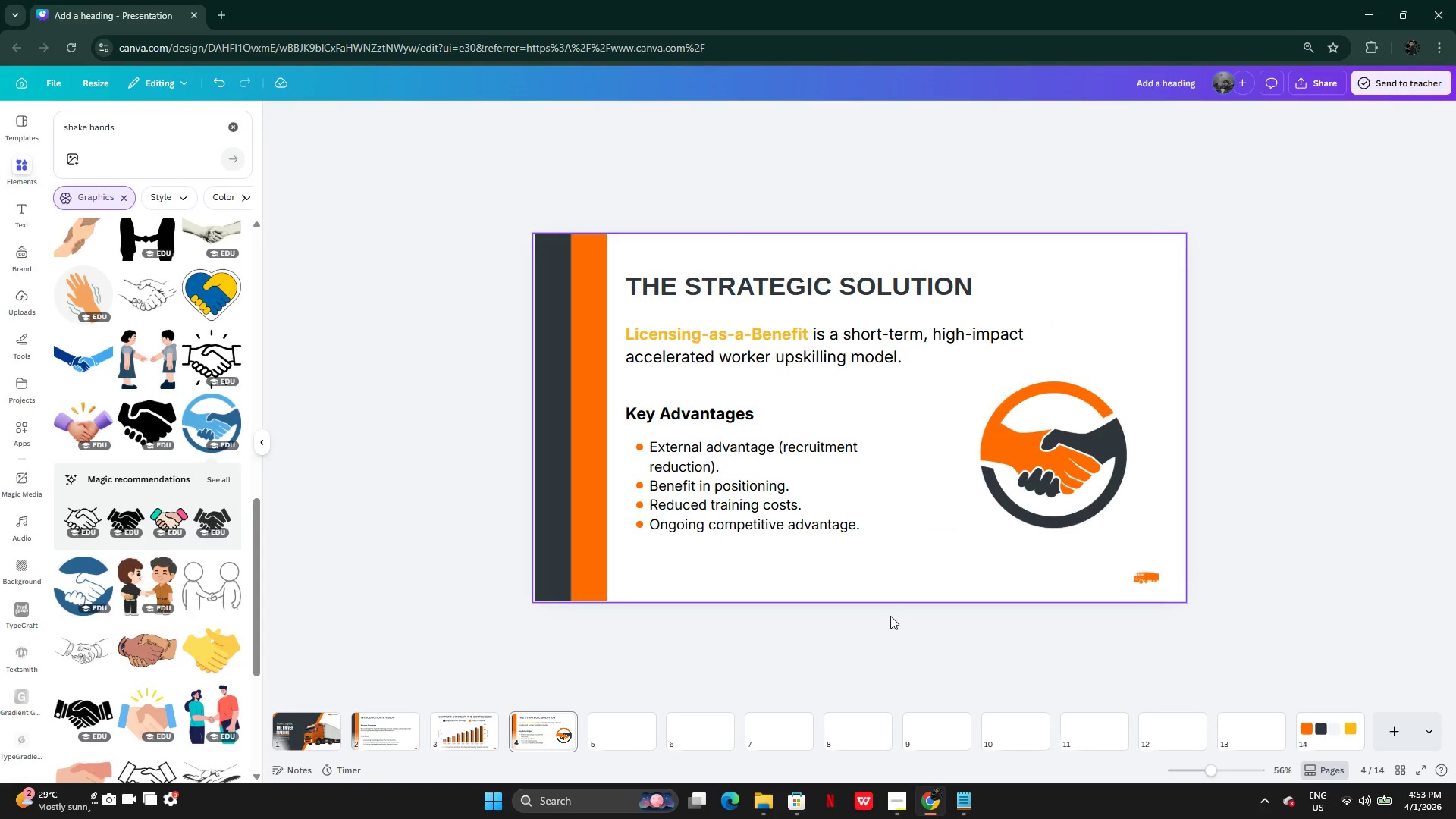 
mouse_move([636, 748])
 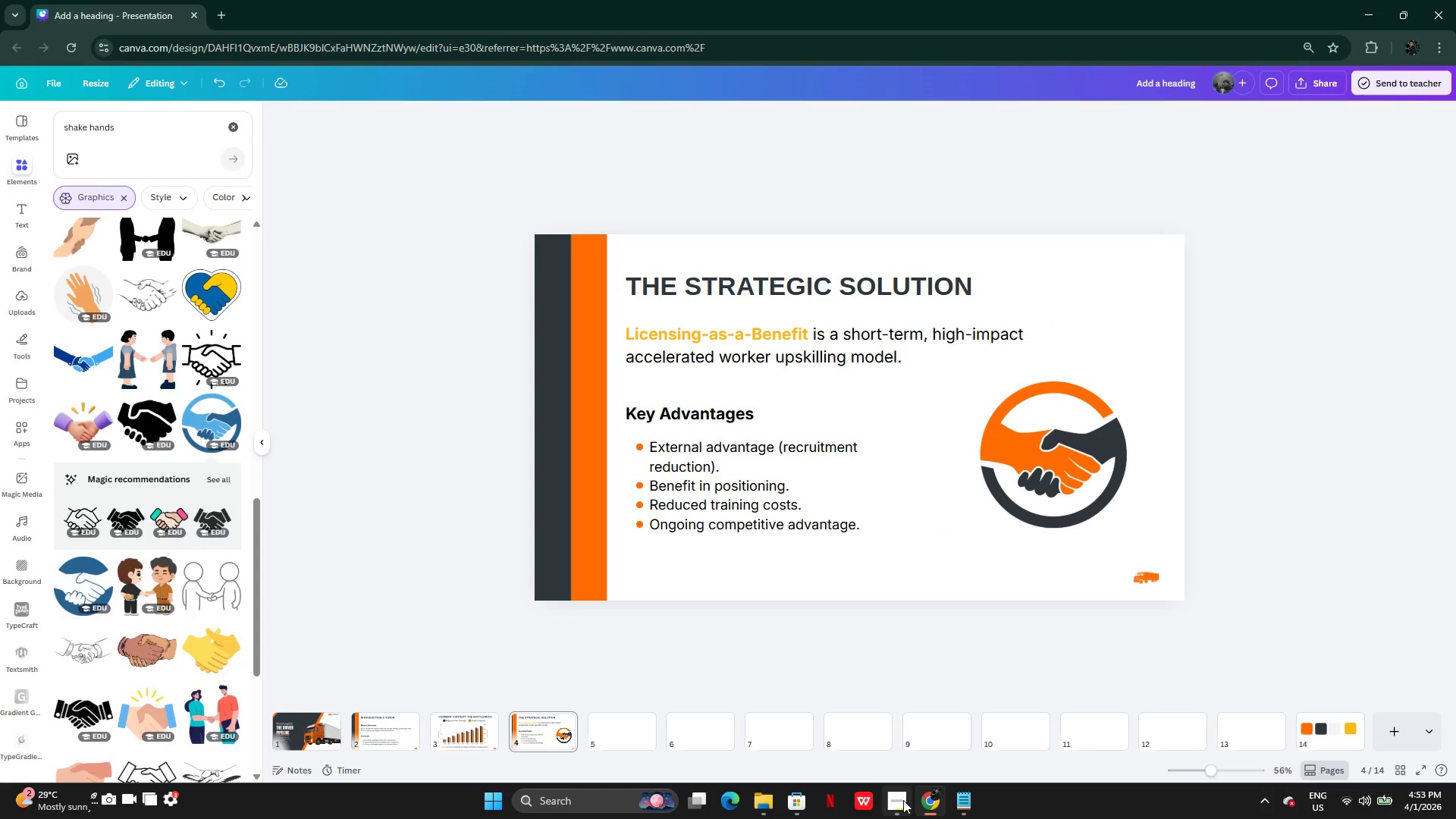 
left_click([903, 800])